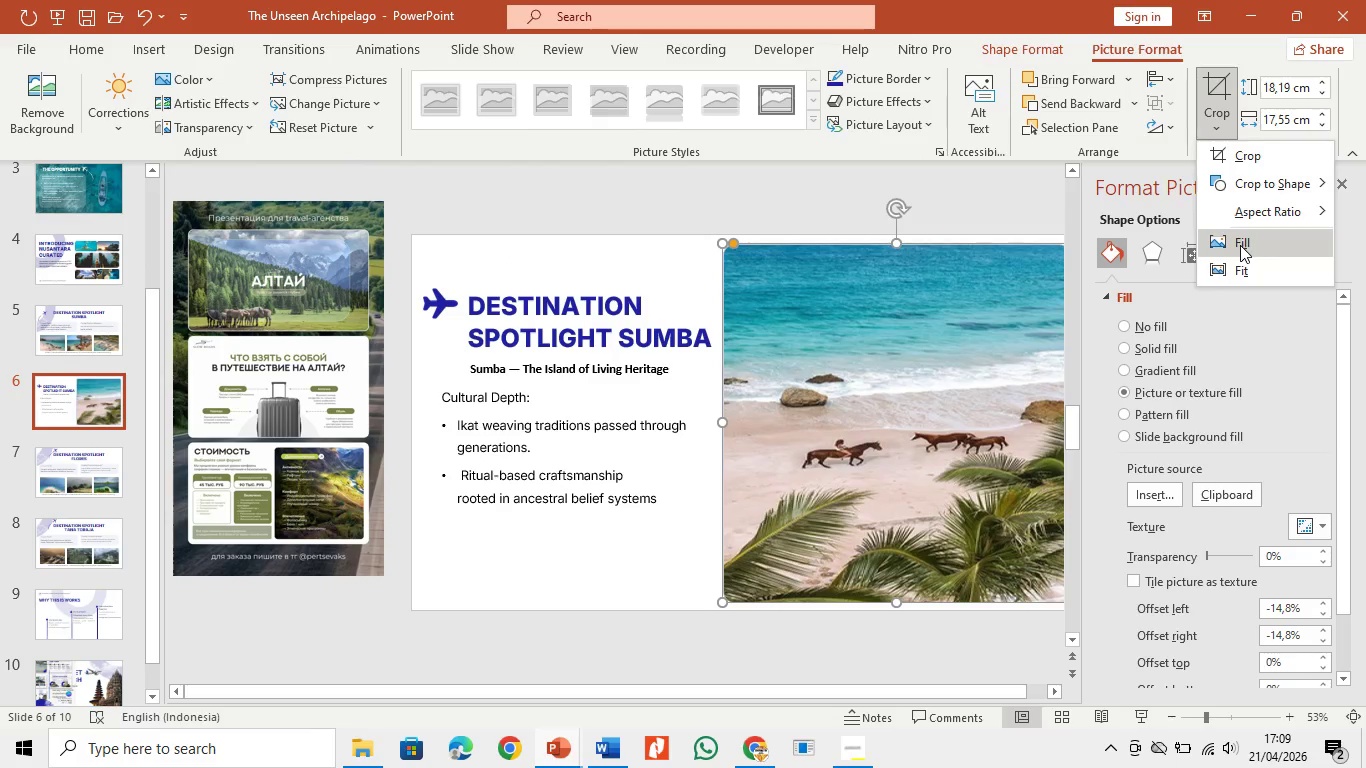 
left_click([1240, 245])
 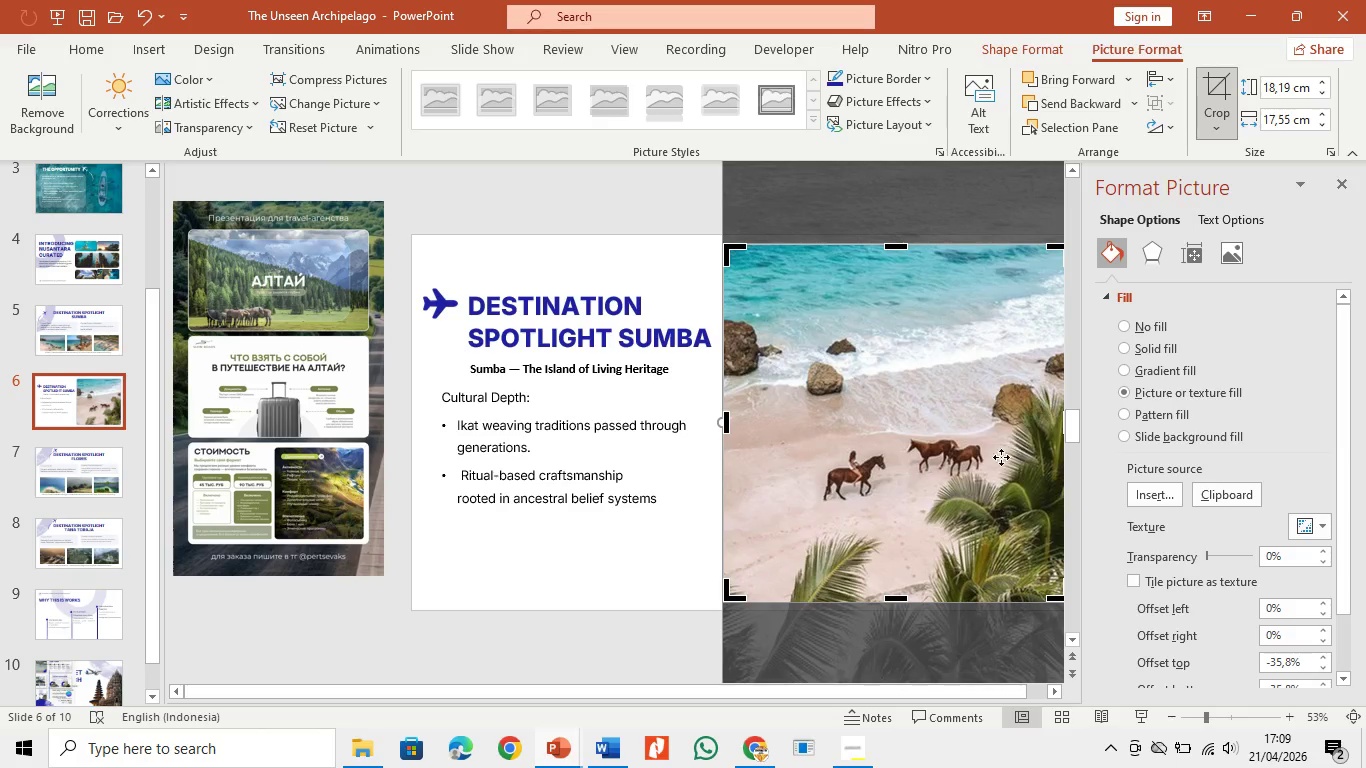 
left_click_drag(start_coordinate=[984, 463], to_coordinate=[982, 512])
 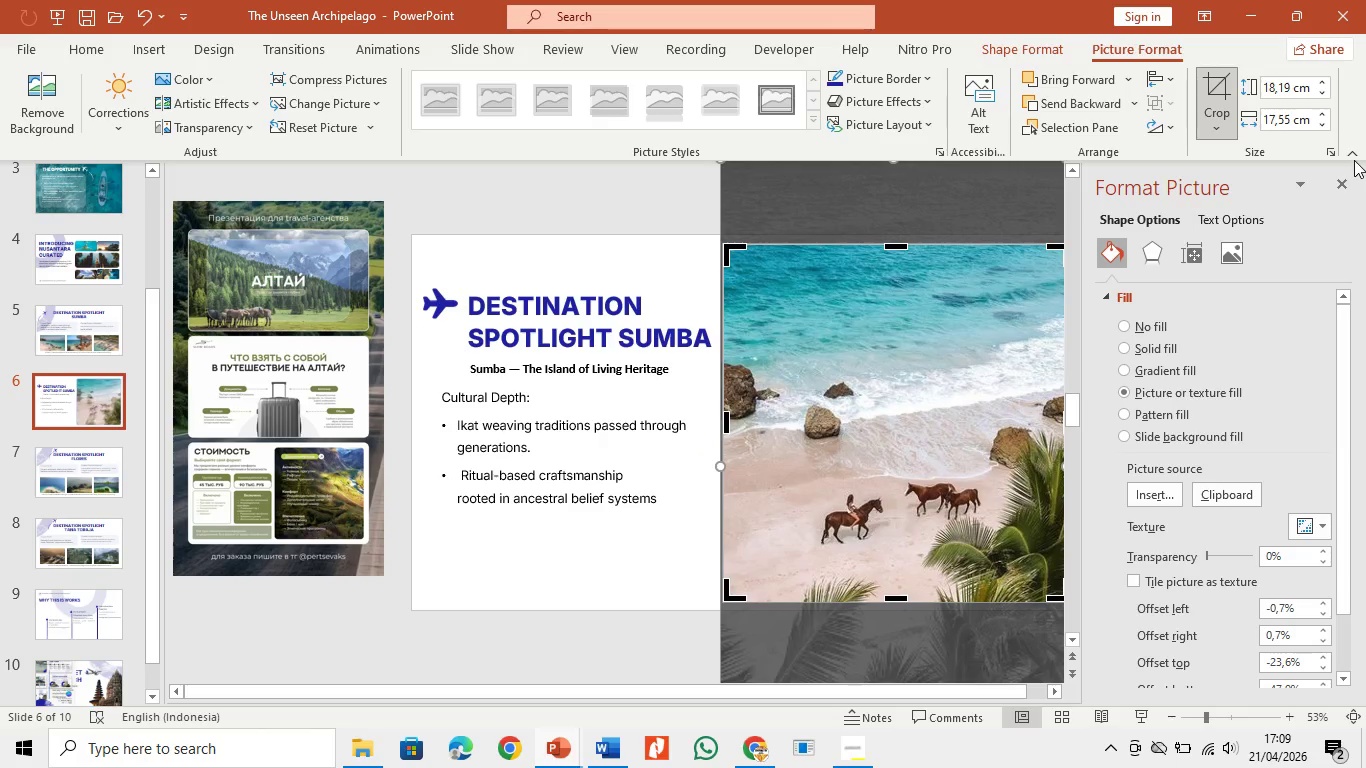 
left_click([1353, 185])
 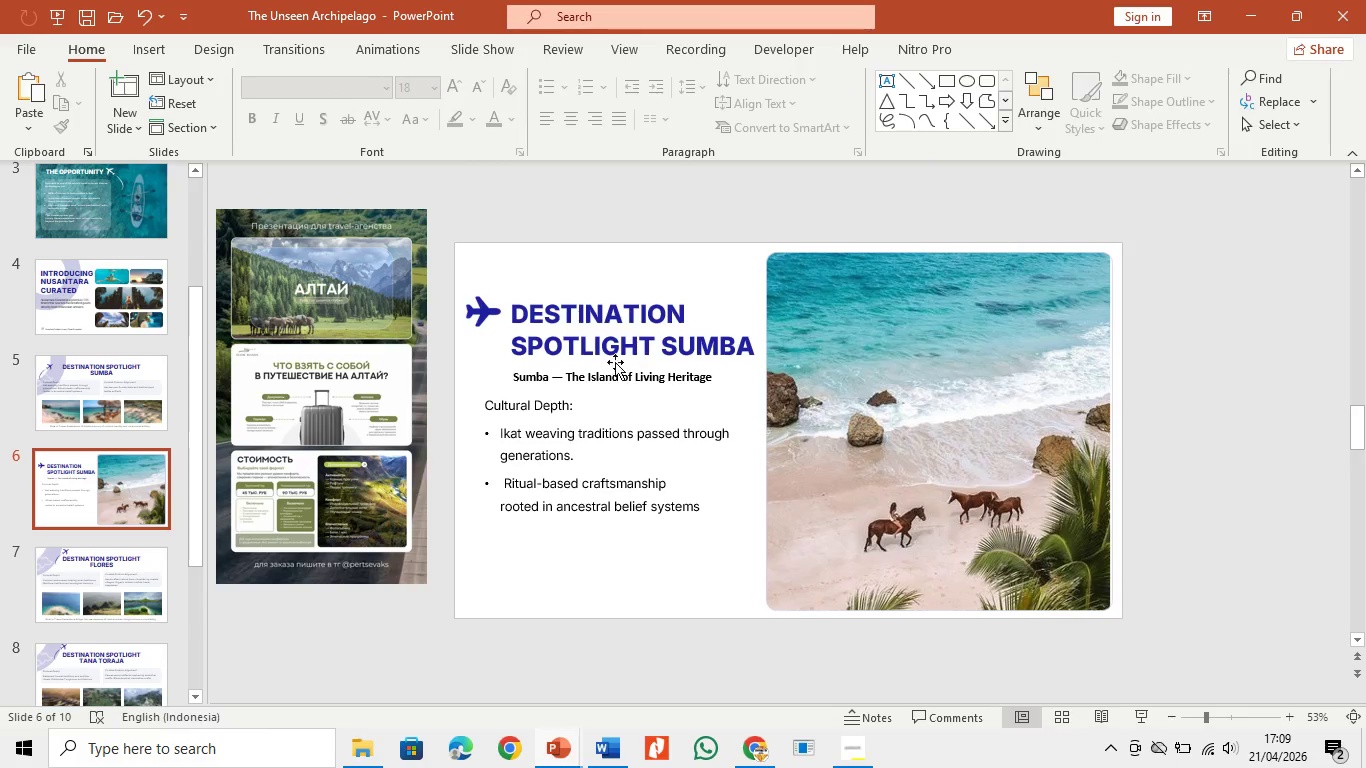 
wait(5.19)
 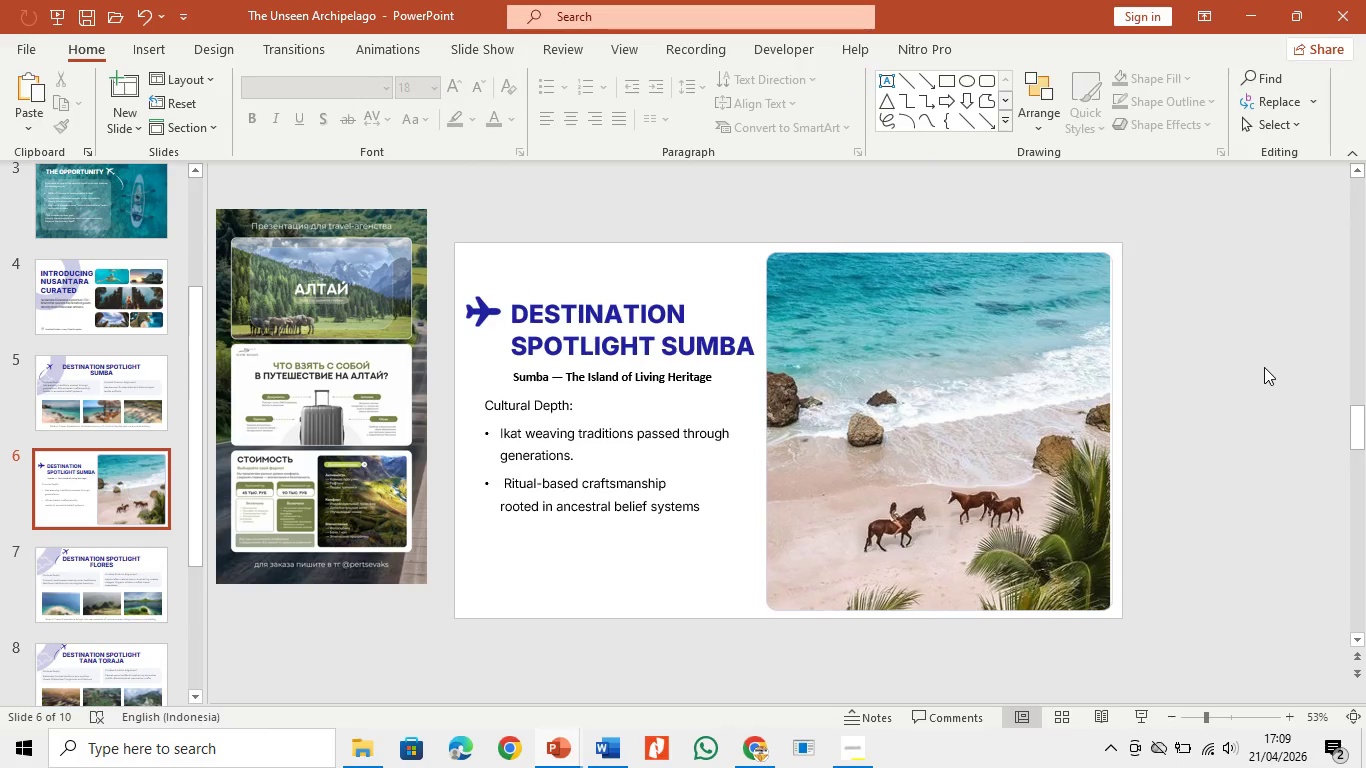 
left_click_drag(start_coordinate=[498, 333], to_coordinate=[483, 322])
 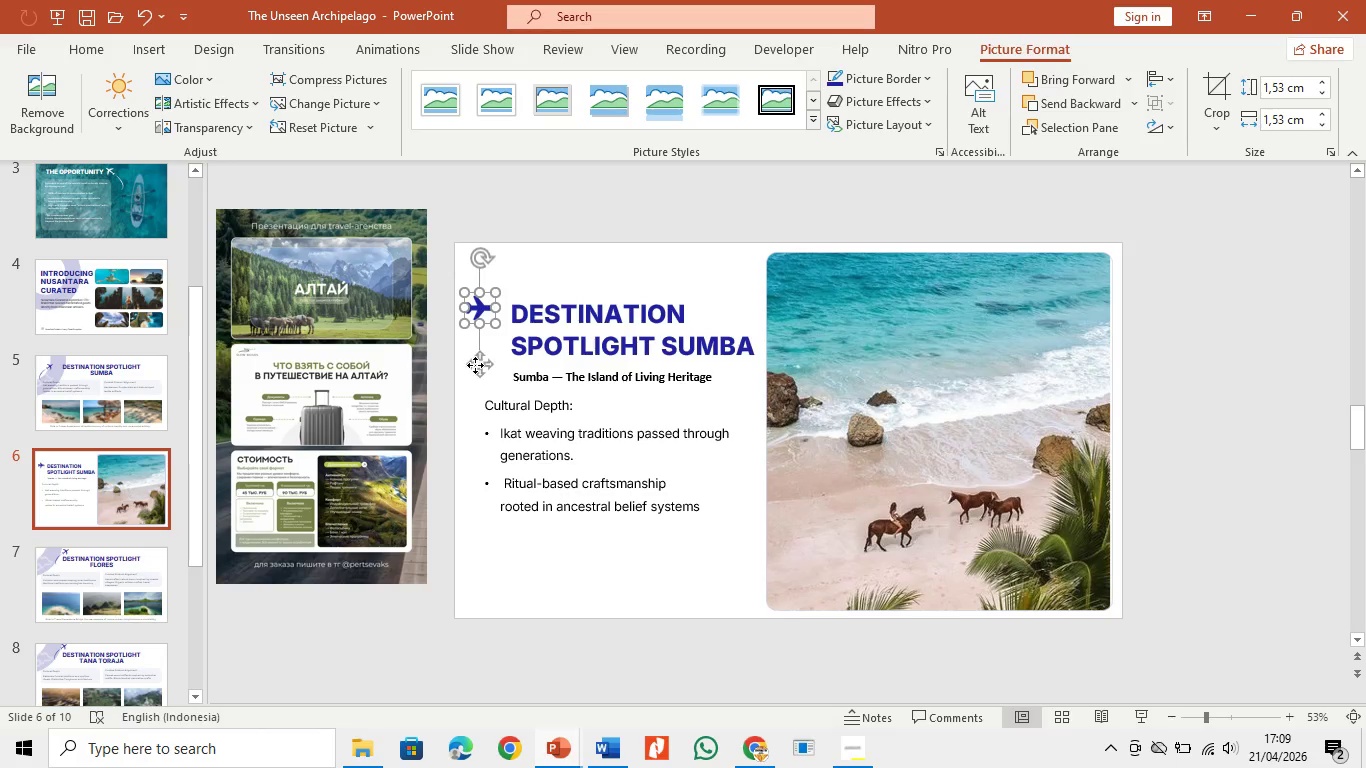 
left_click_drag(start_coordinate=[475, 365], to_coordinate=[478, 375])
 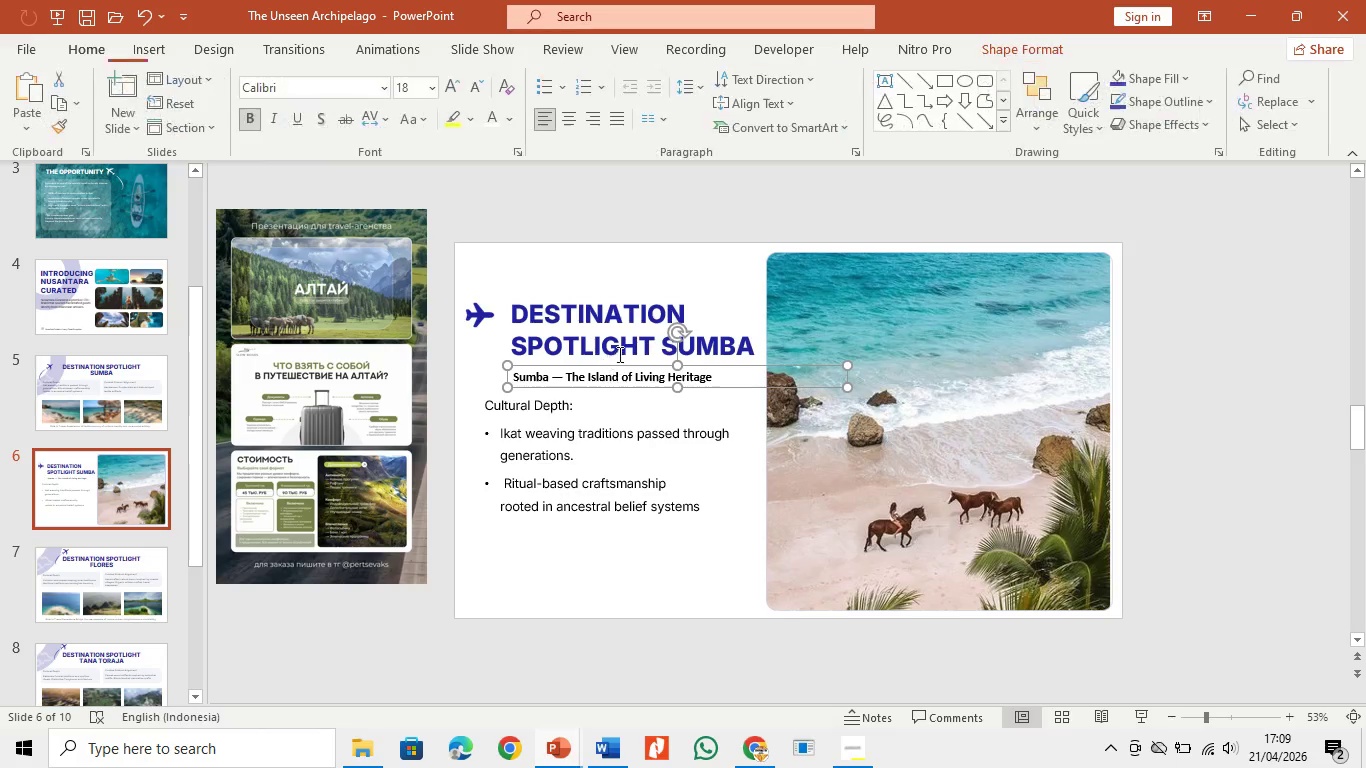 
double_click([623, 343])
 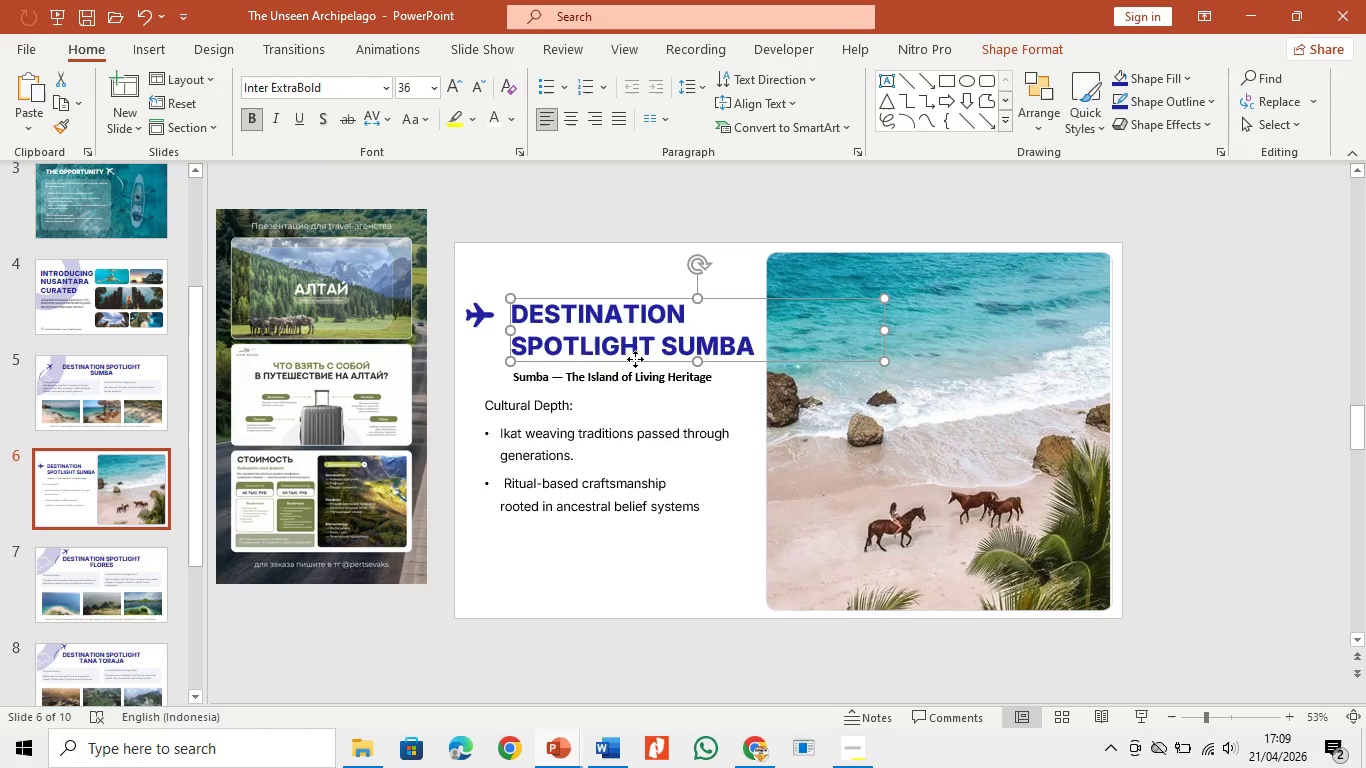 
left_click_drag(start_coordinate=[635, 358], to_coordinate=[630, 357])
 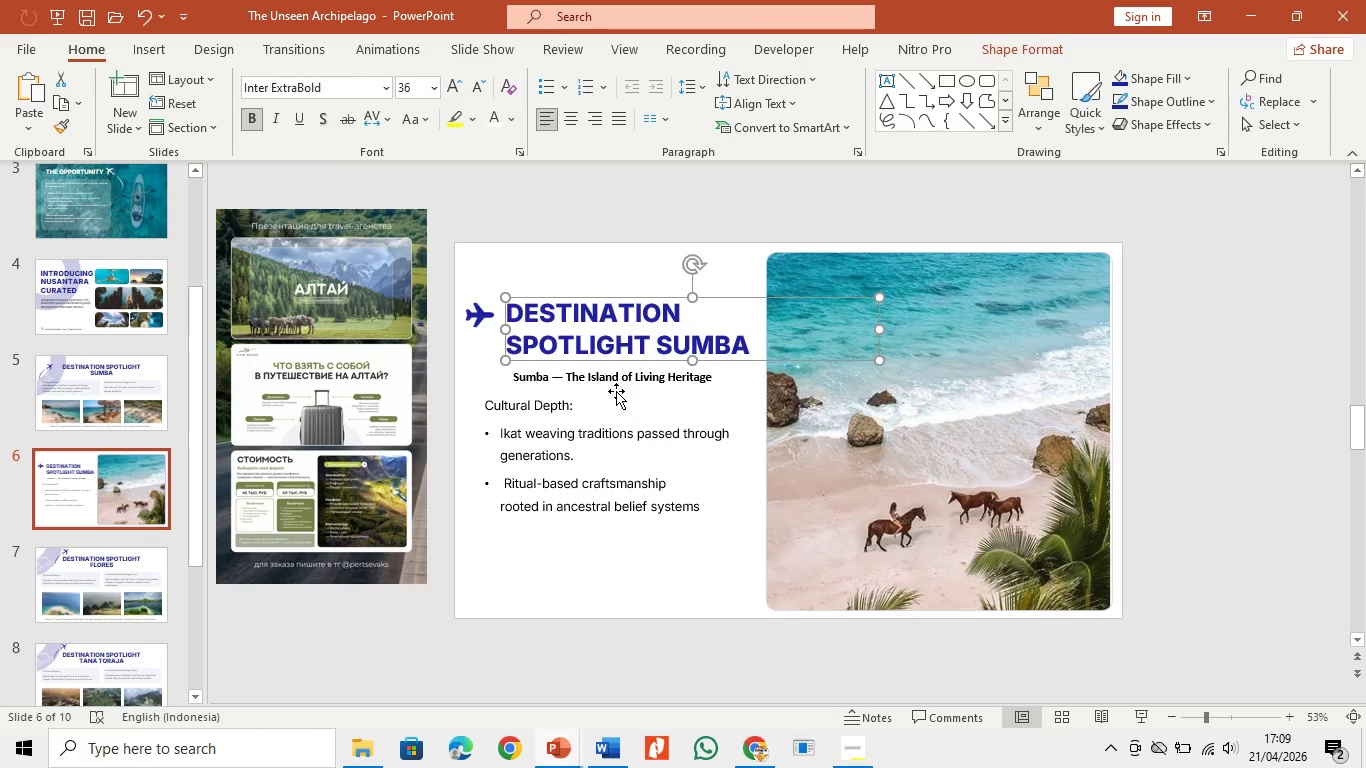 
left_click([616, 391])
 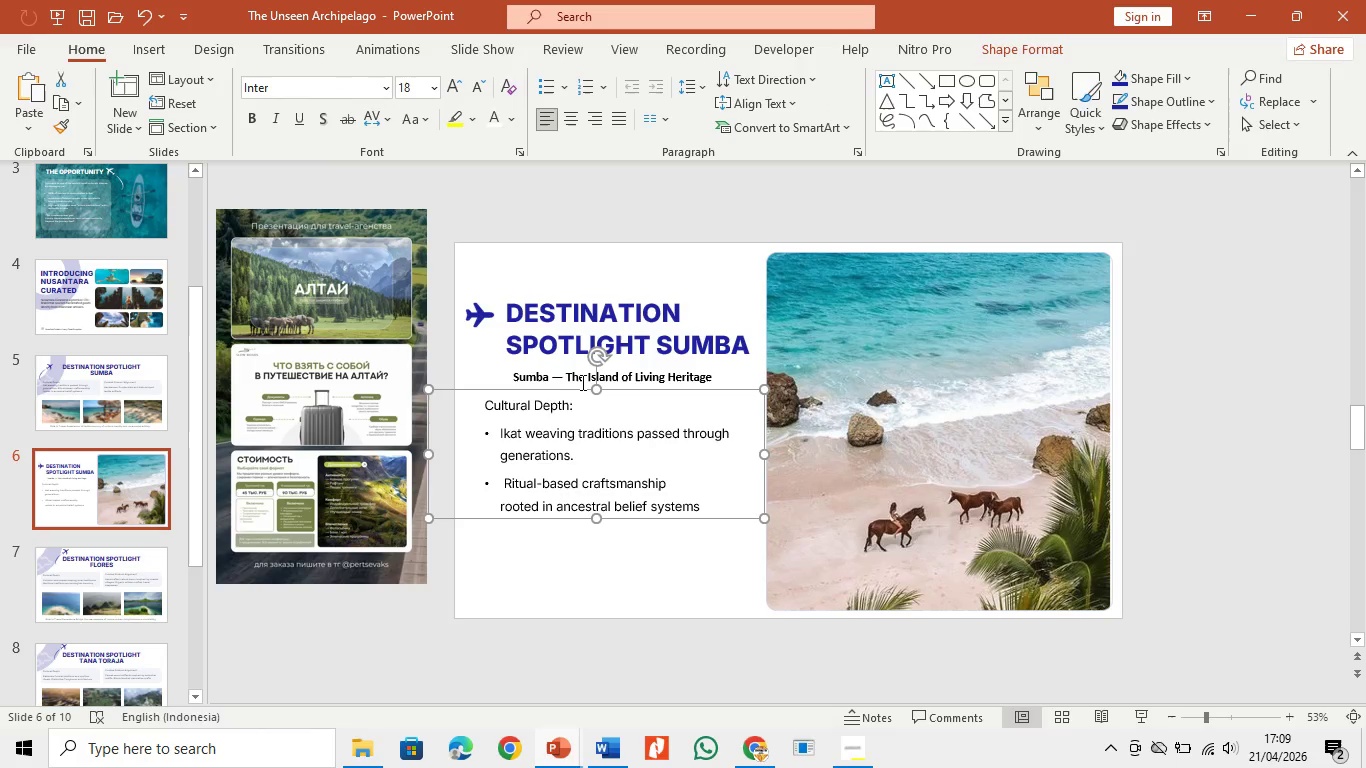 
left_click([584, 376])
 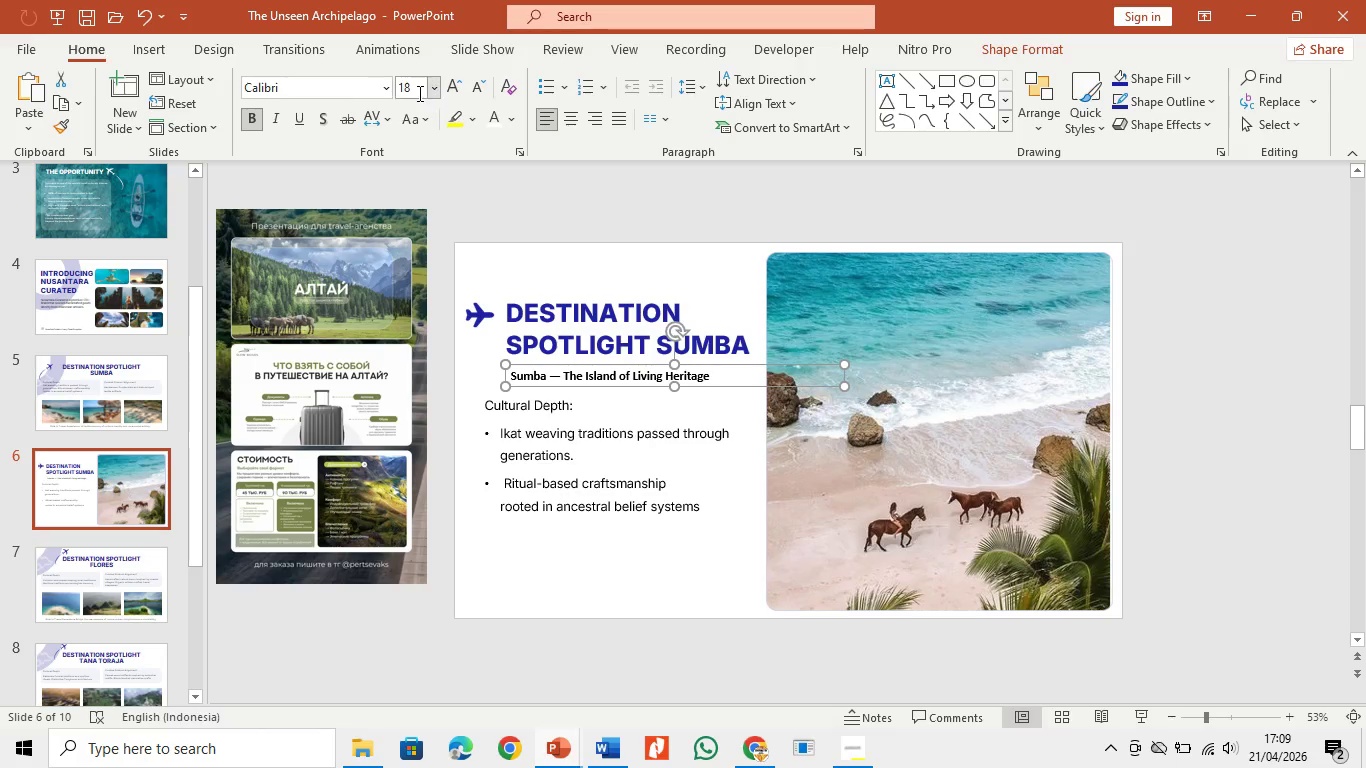 
left_click([387, 89])
 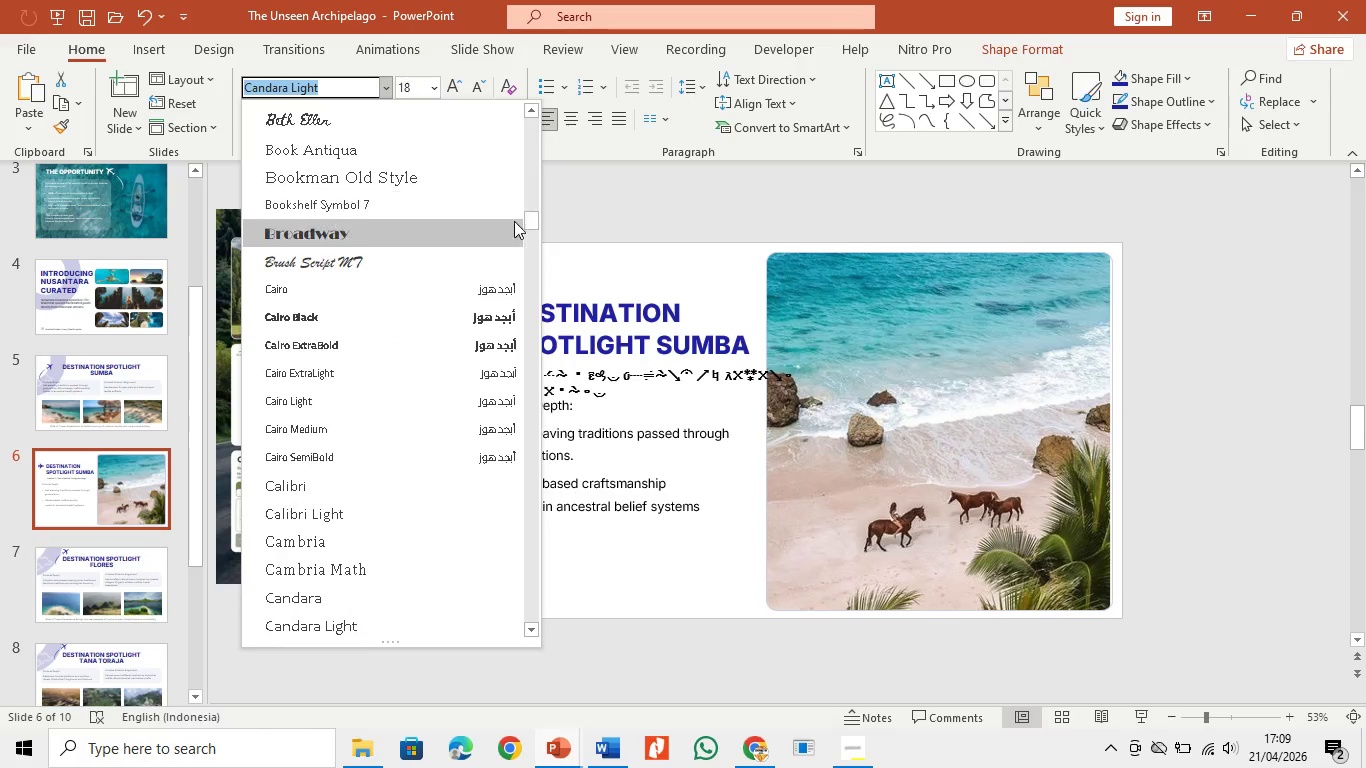 
left_click_drag(start_coordinate=[529, 219], to_coordinate=[536, 112])
 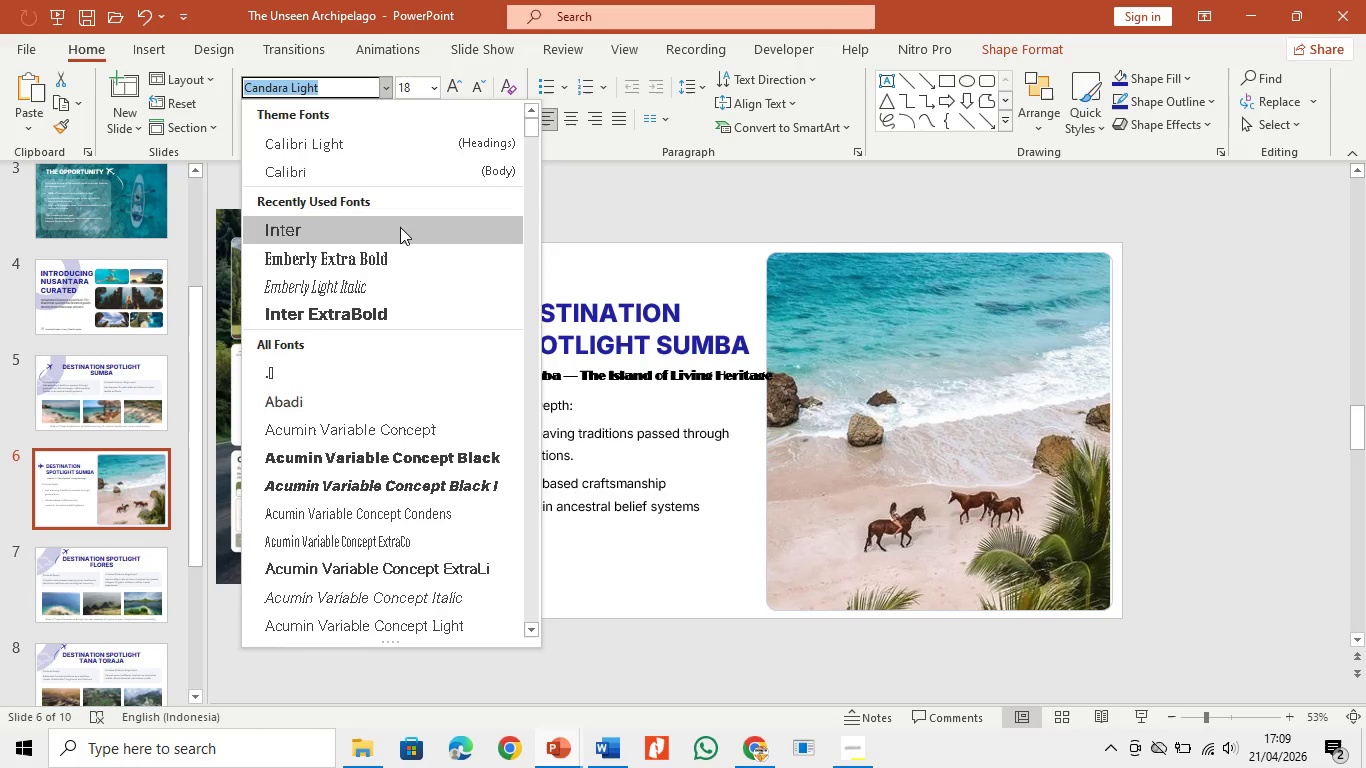 
left_click([400, 227])
 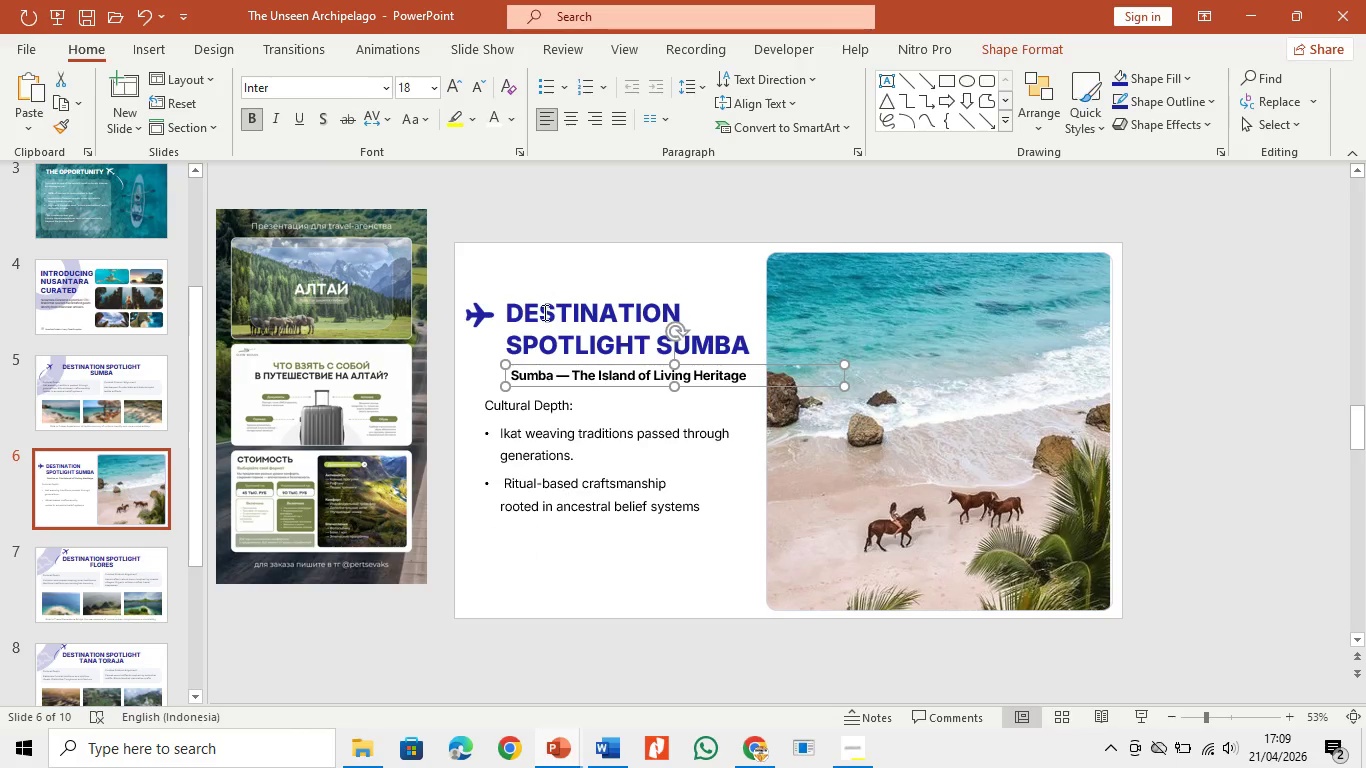 
left_click_drag(start_coordinate=[475, 317], to_coordinate=[702, 312])
 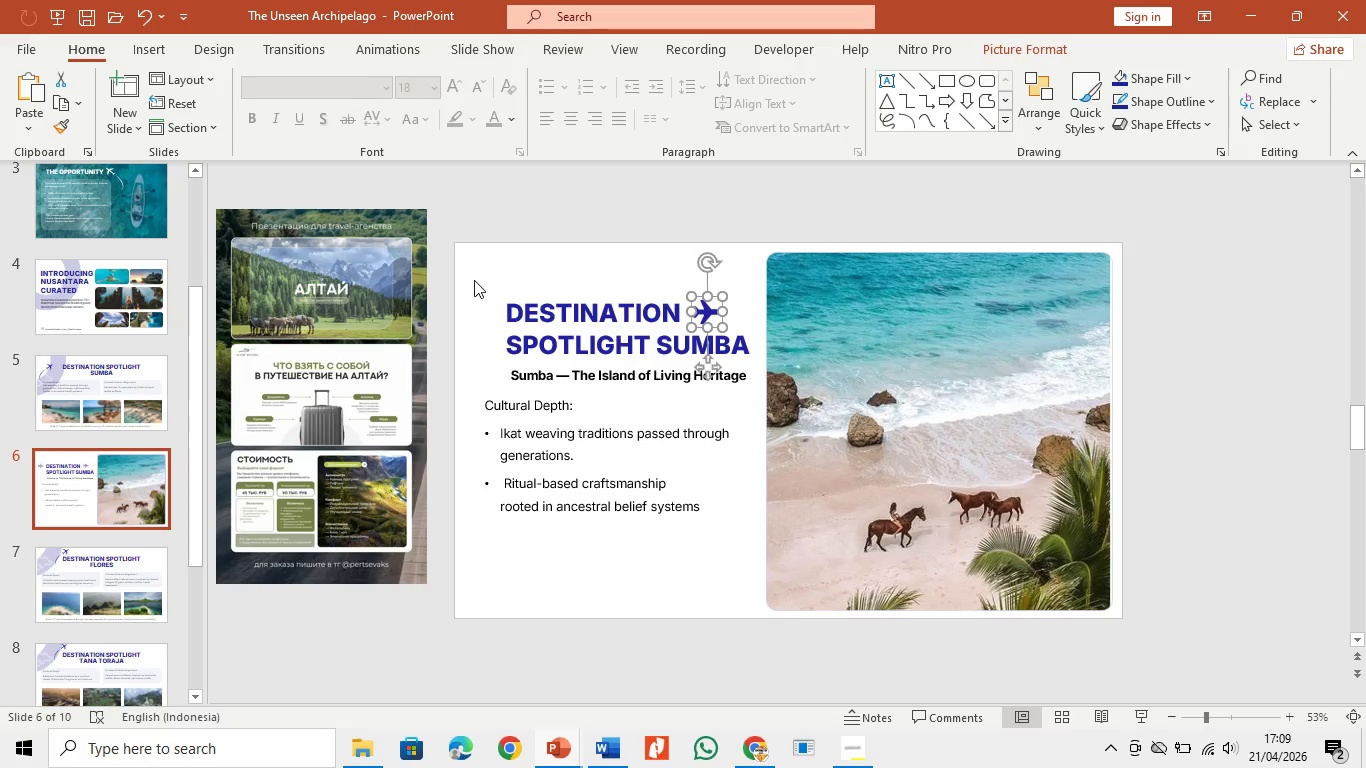 
left_click([474, 280])
 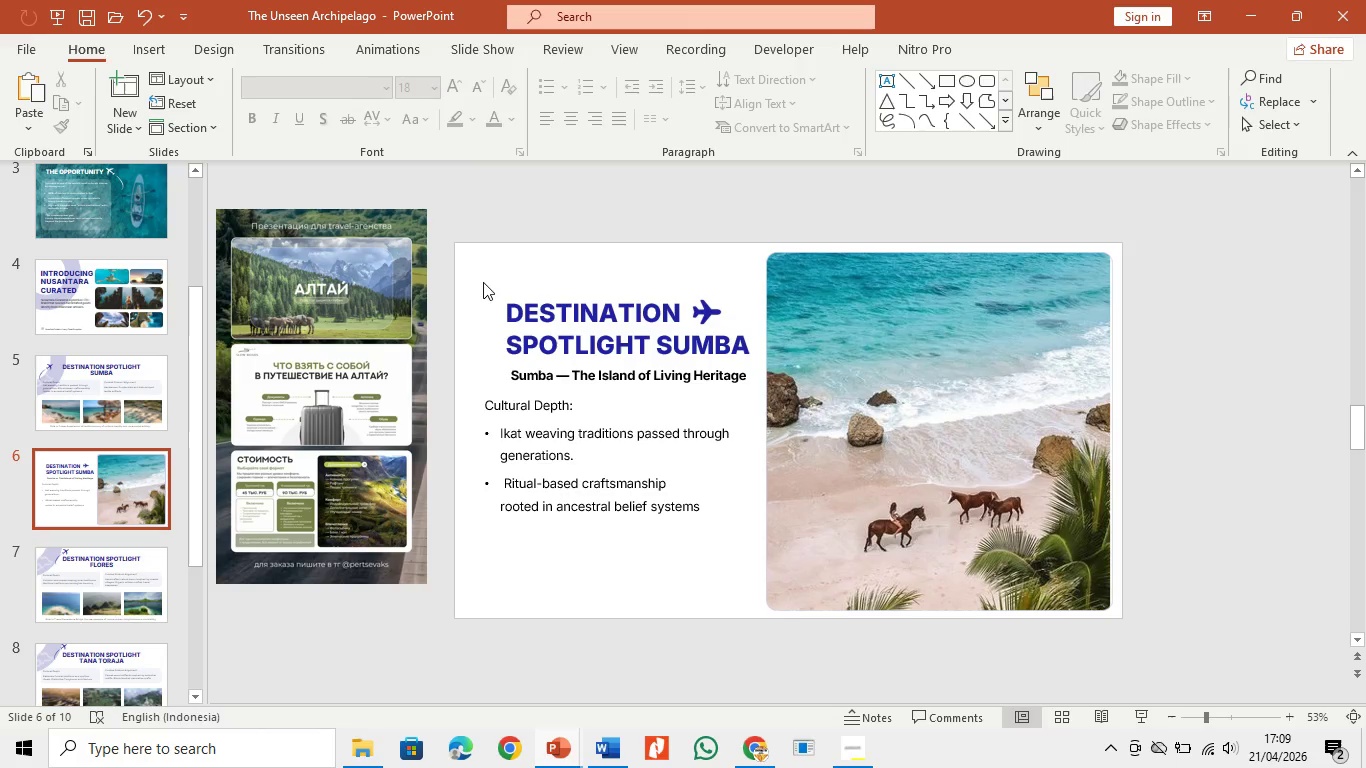 
left_click_drag(start_coordinate=[483, 282], to_coordinate=[759, 363])
 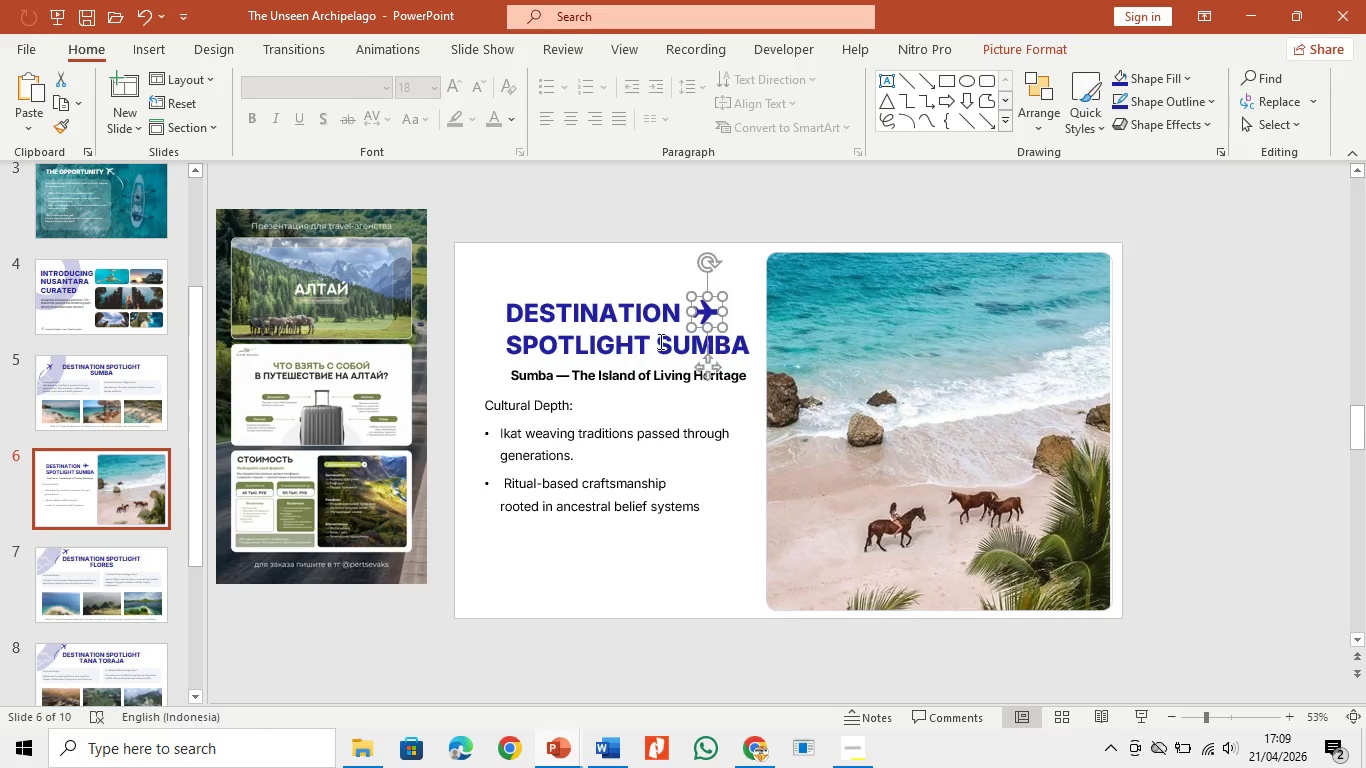 
hold_key(key=ControlLeft, duration=0.61)
left_click([587, 324])
 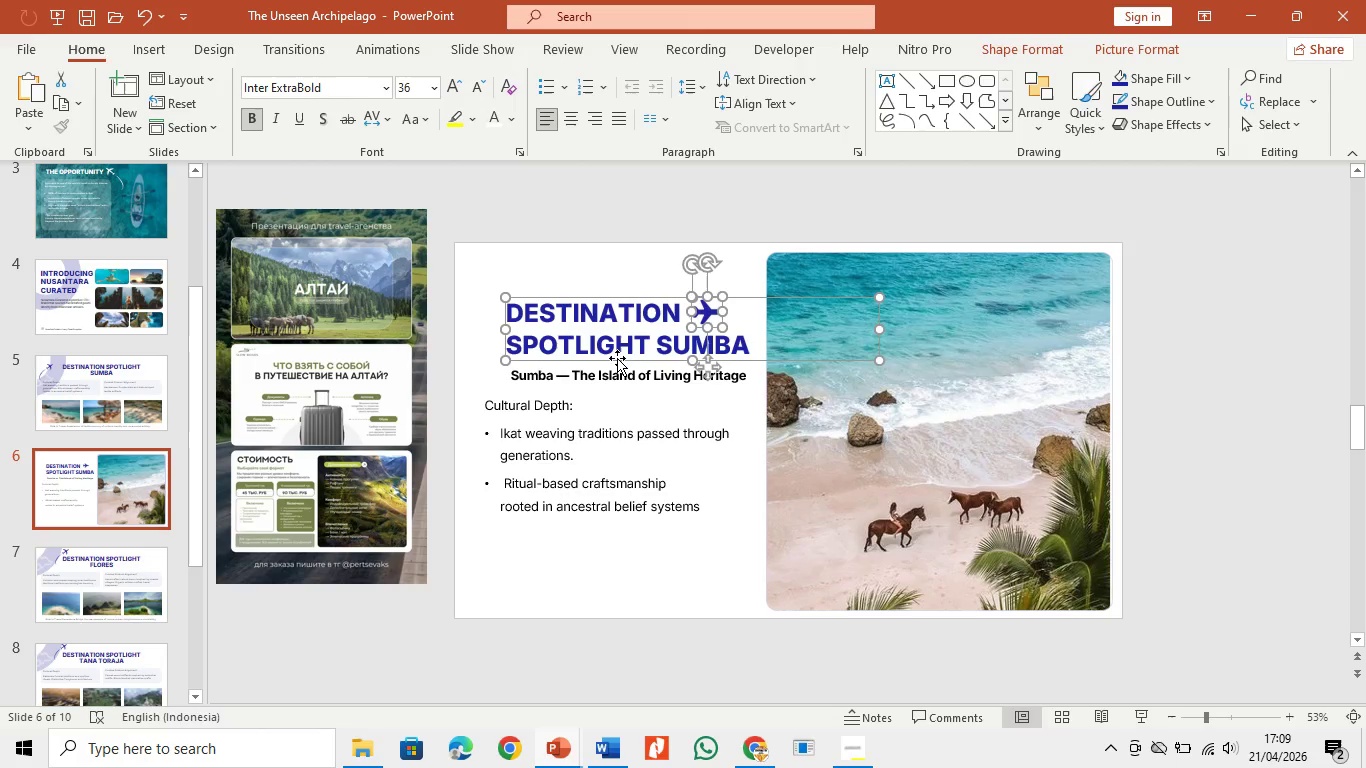 
left_click_drag(start_coordinate=[618, 359], to_coordinate=[589, 354])
 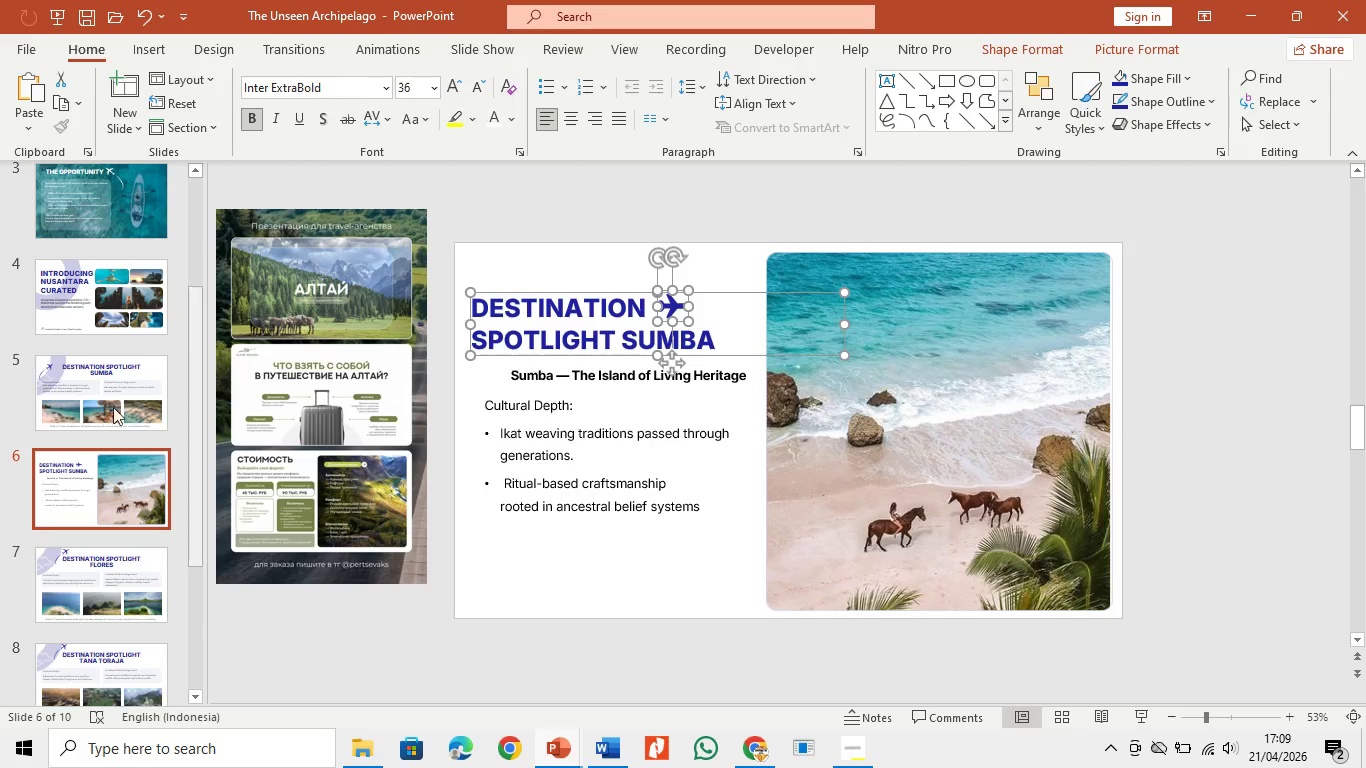 
left_click([91, 393])
 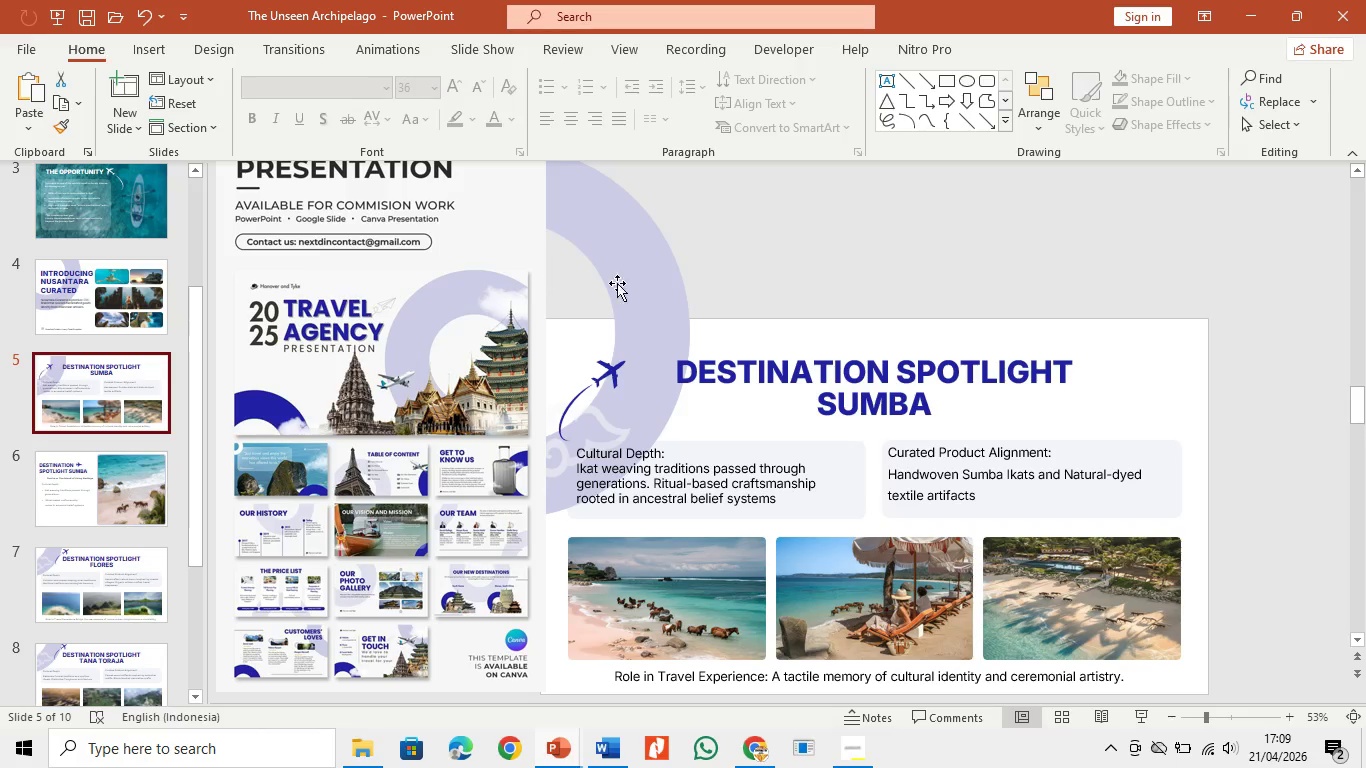 
left_click([663, 310])
 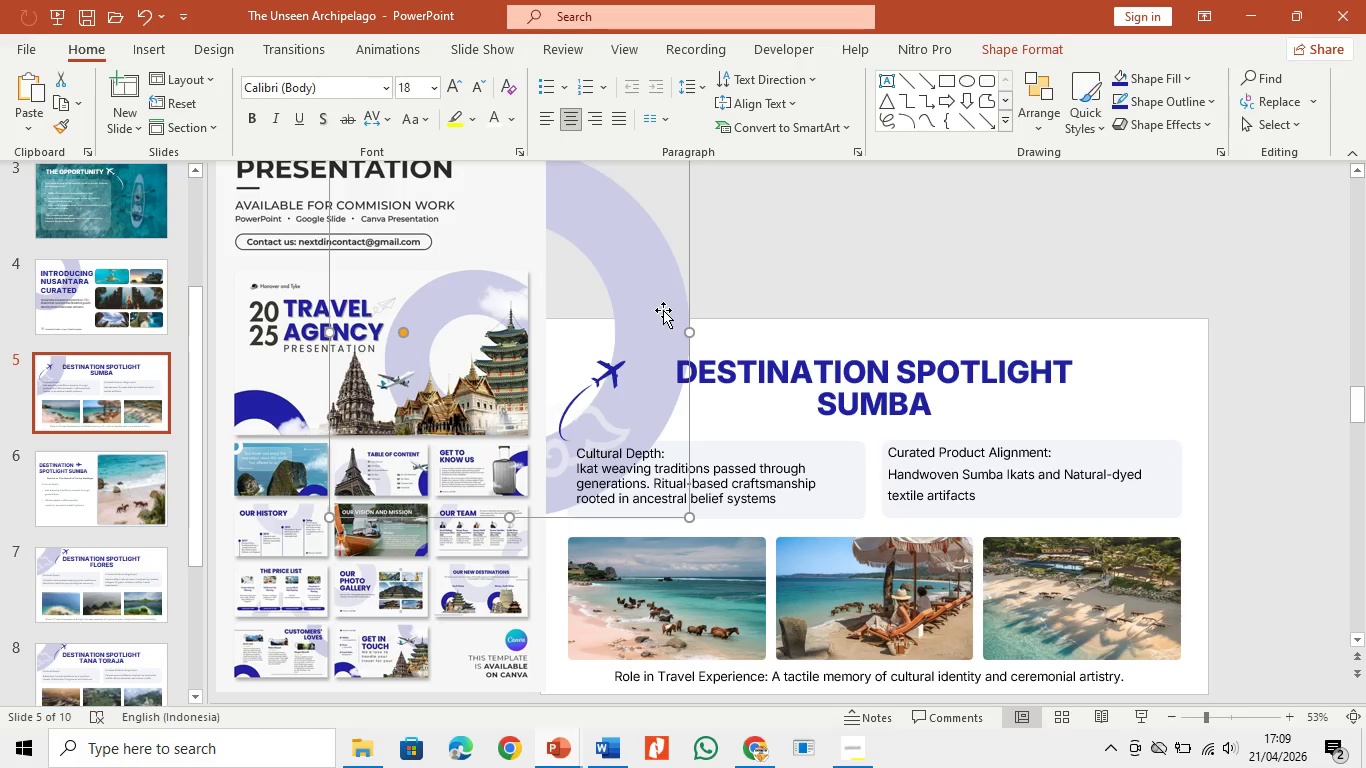 
key(Control+C)
 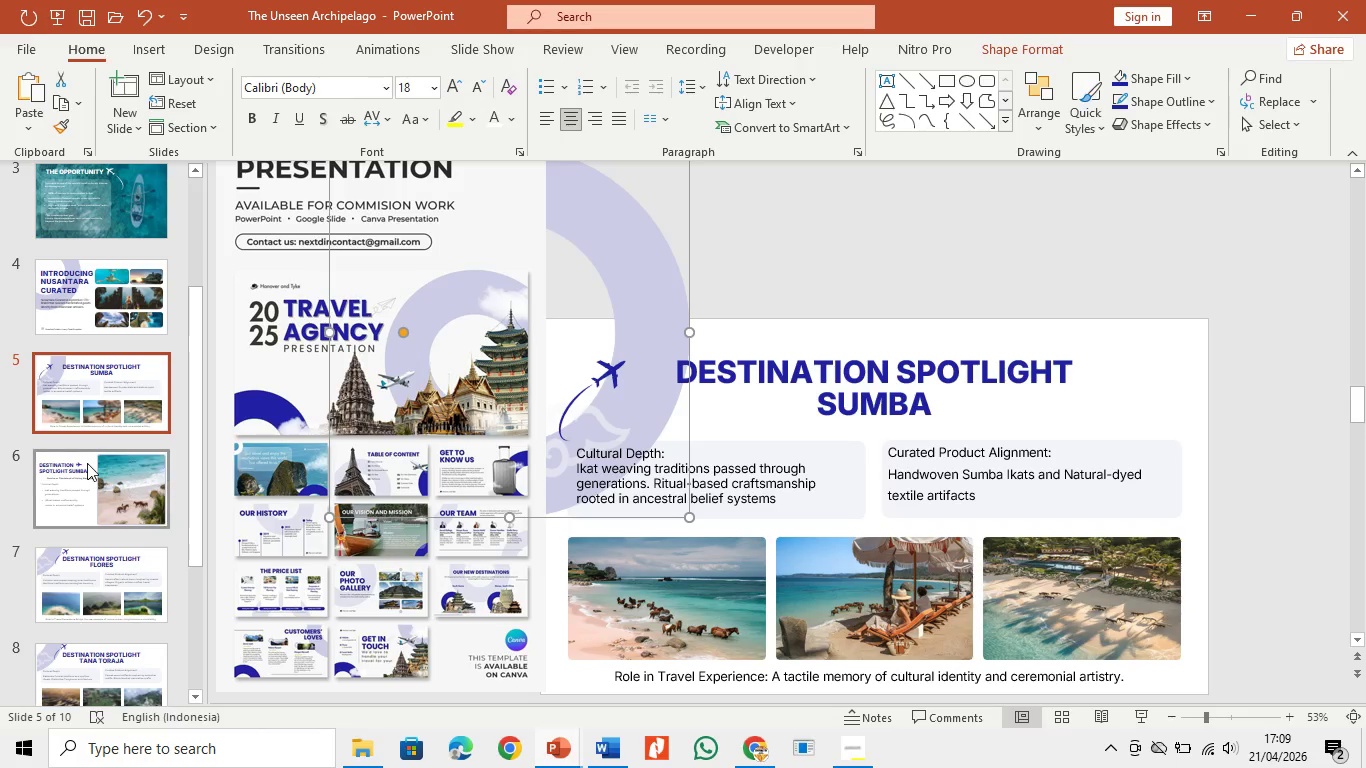 
left_click([87, 463])
 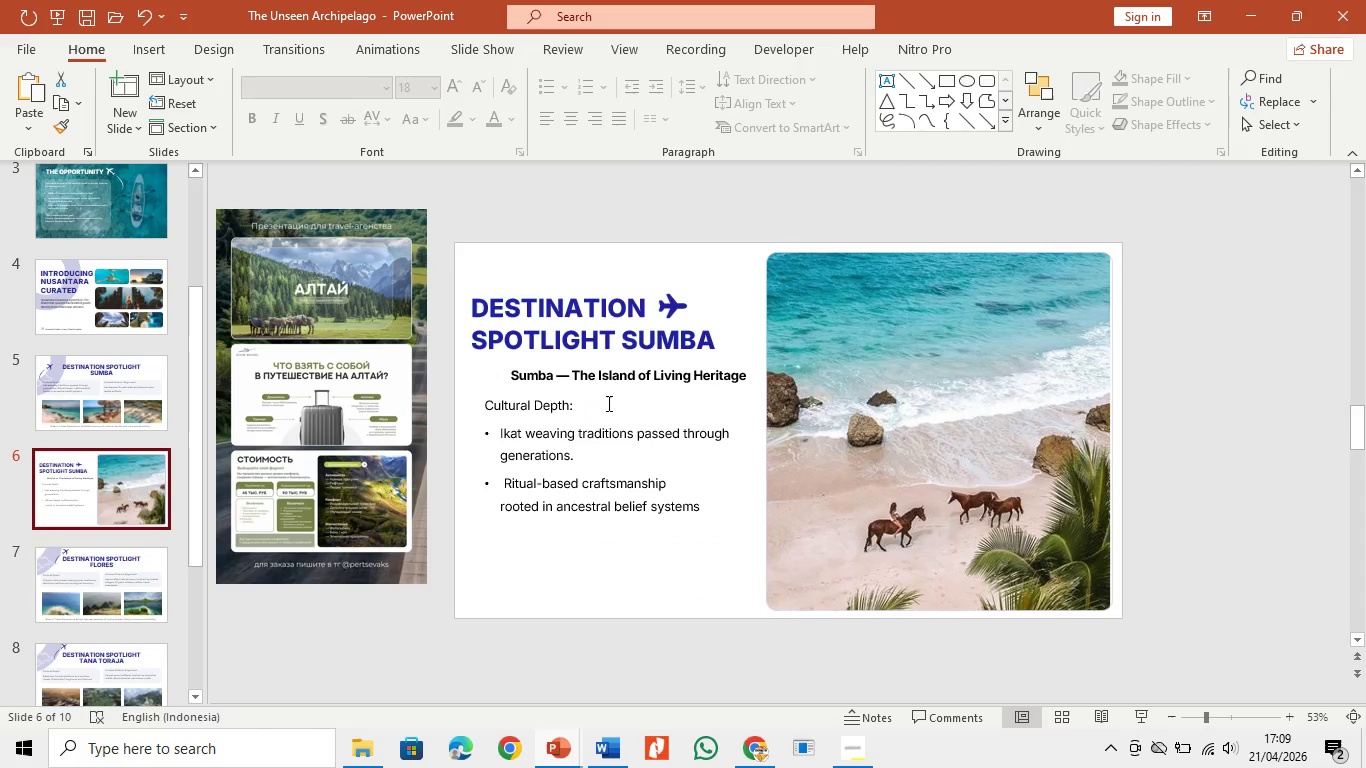 
key(Control+V)
 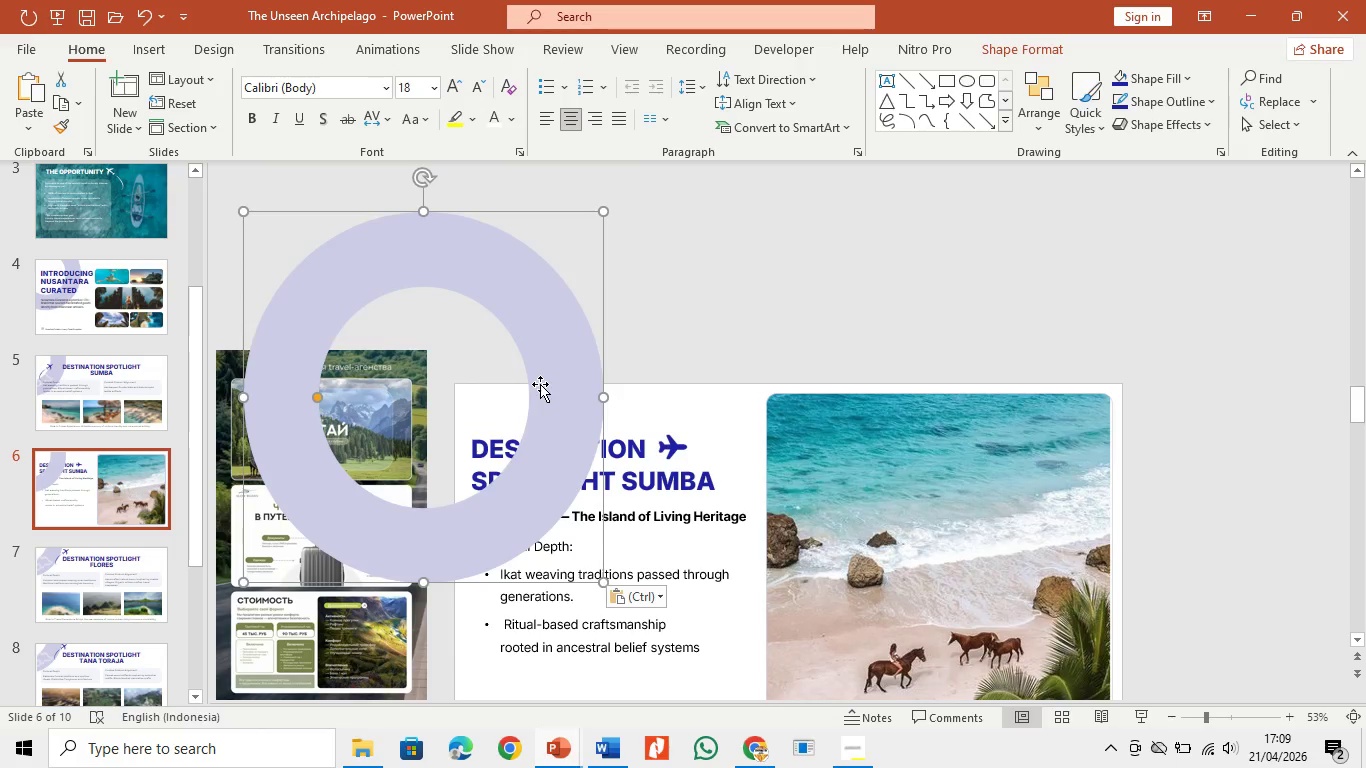 
left_click_drag(start_coordinate=[540, 384], to_coordinate=[554, 298])
 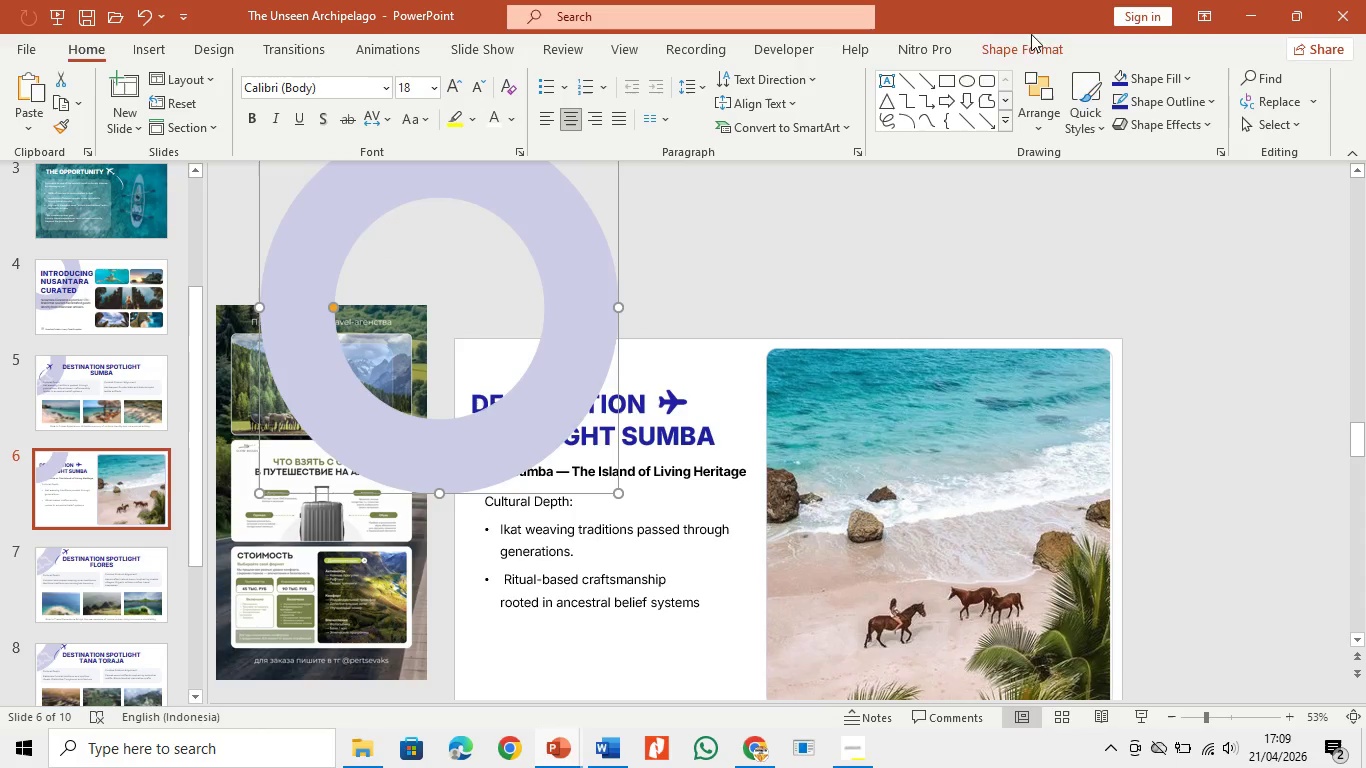 
left_click([1031, 50])
 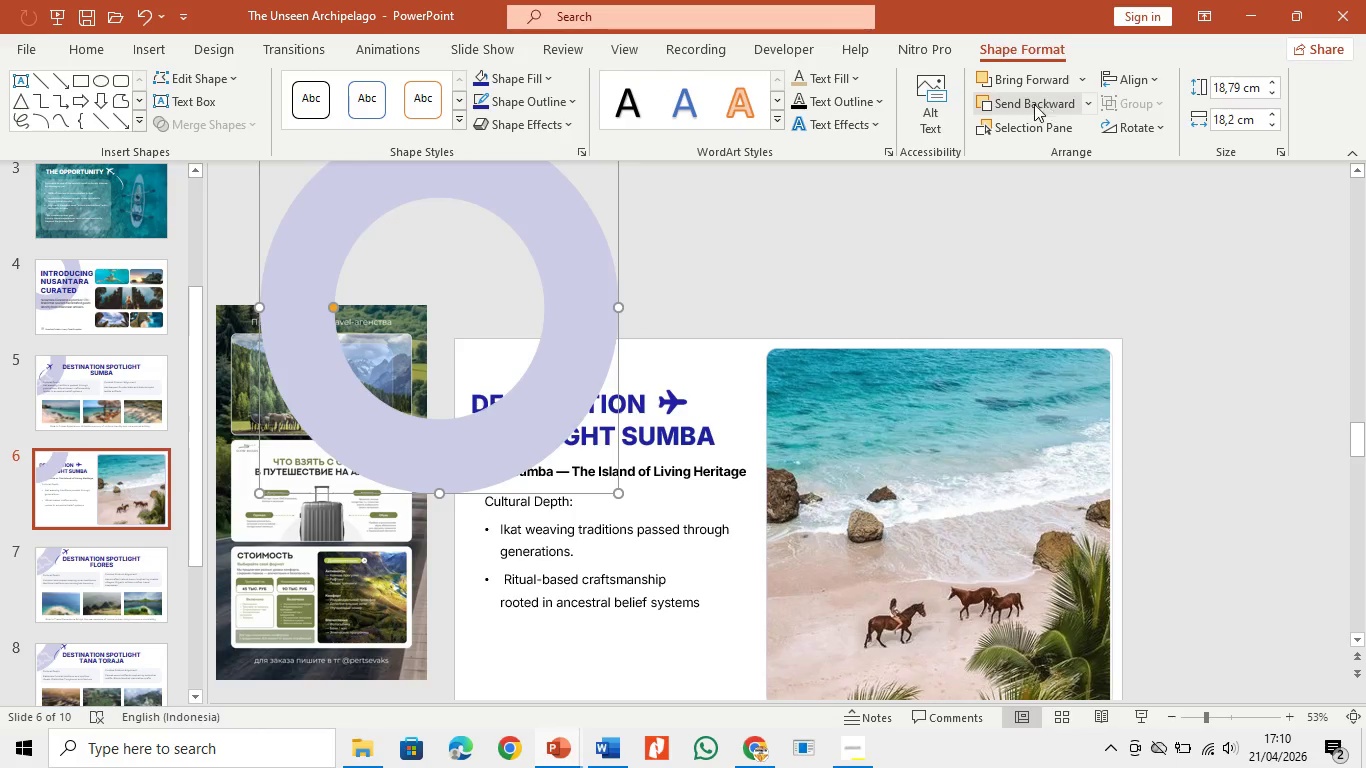 
double_click([1033, 104])
 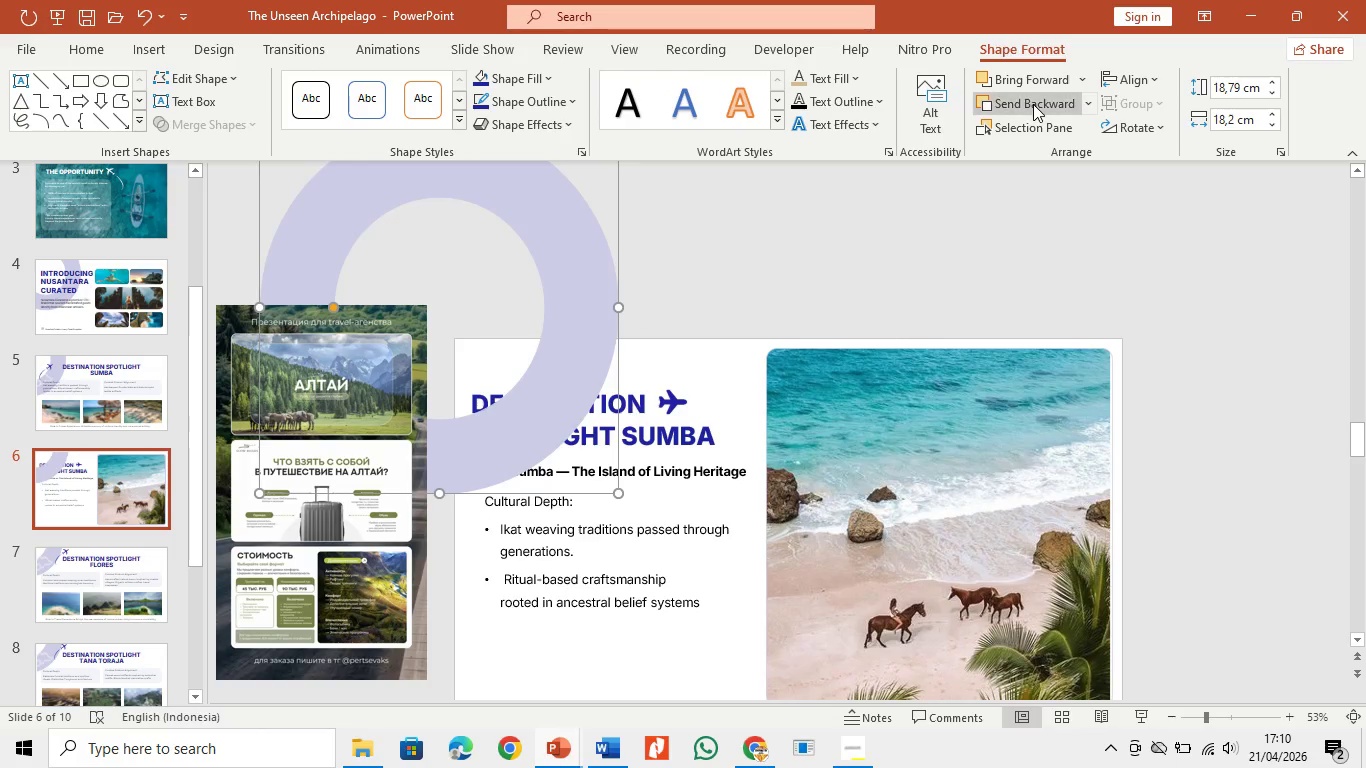 
triple_click([1033, 104])
 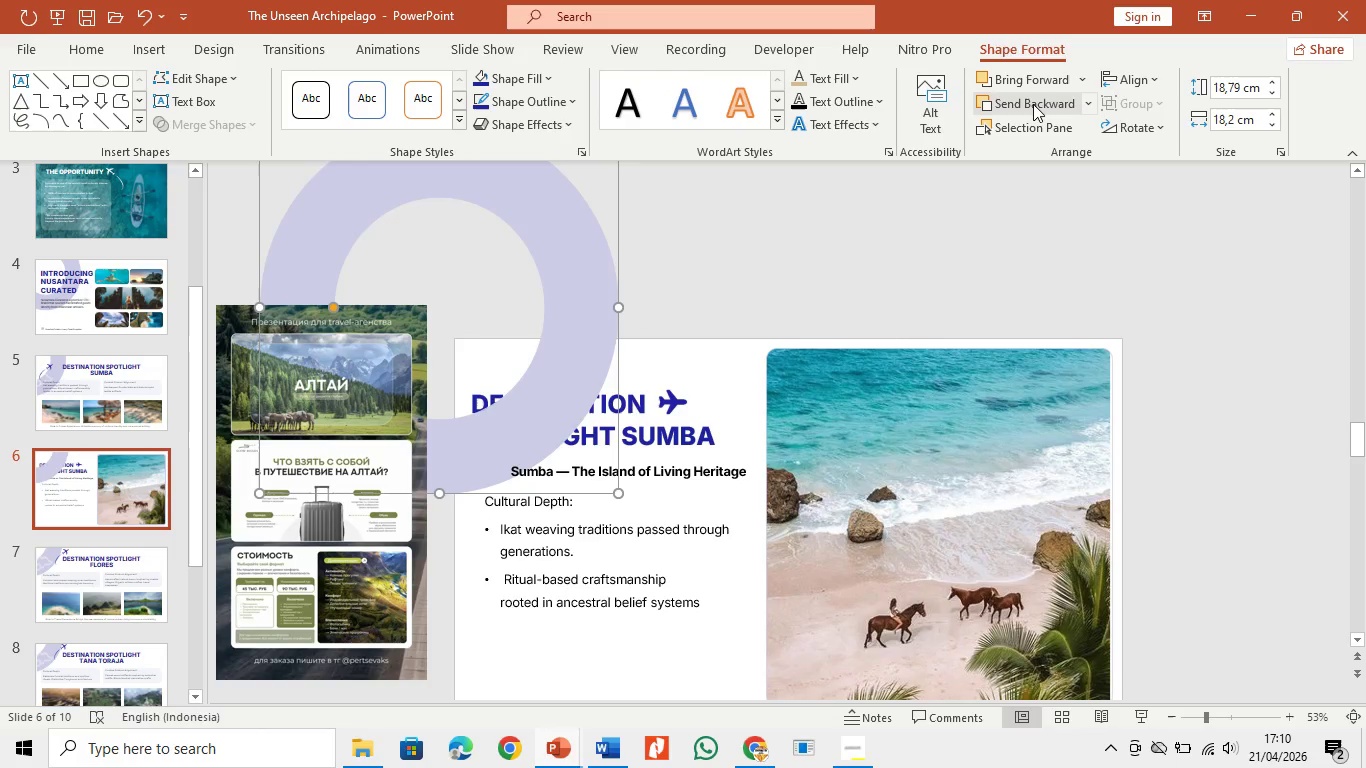 
triple_click([1033, 104])
 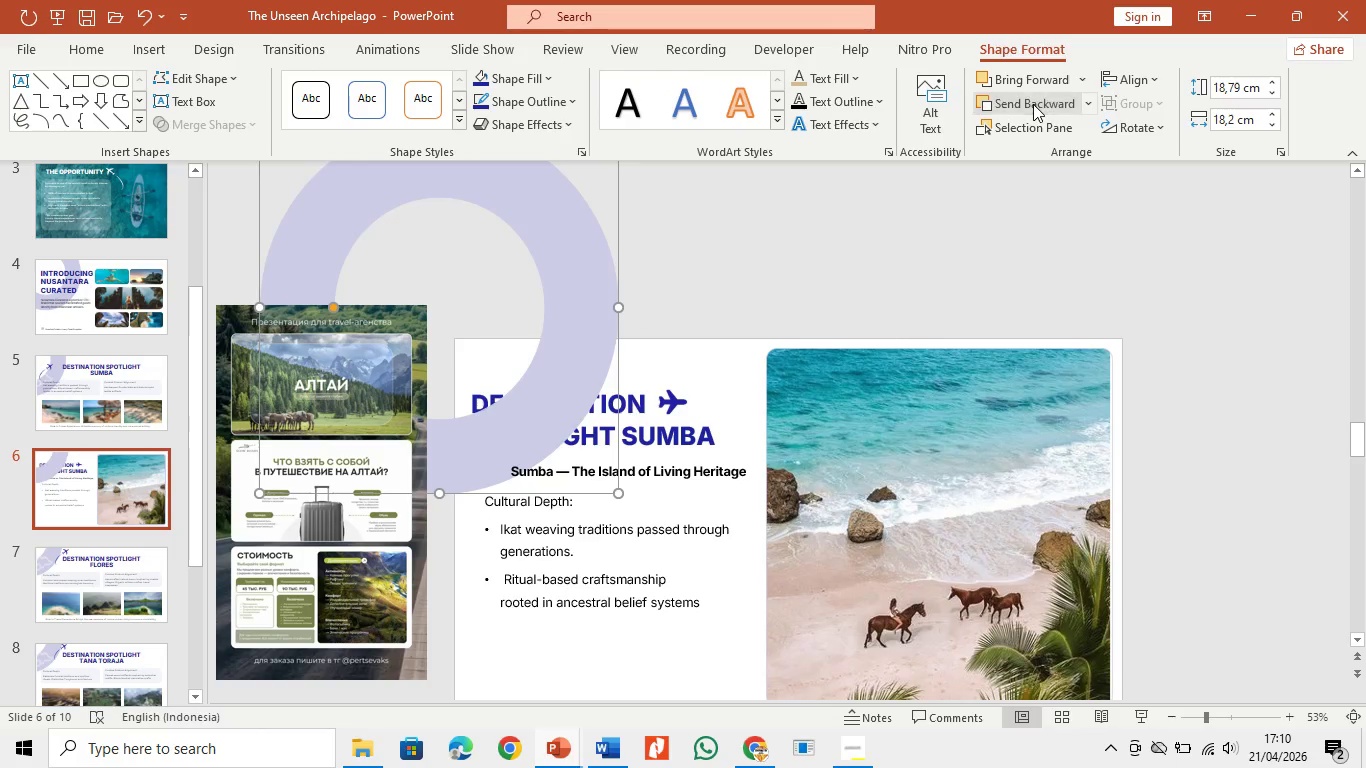 
triple_click([1033, 104])
 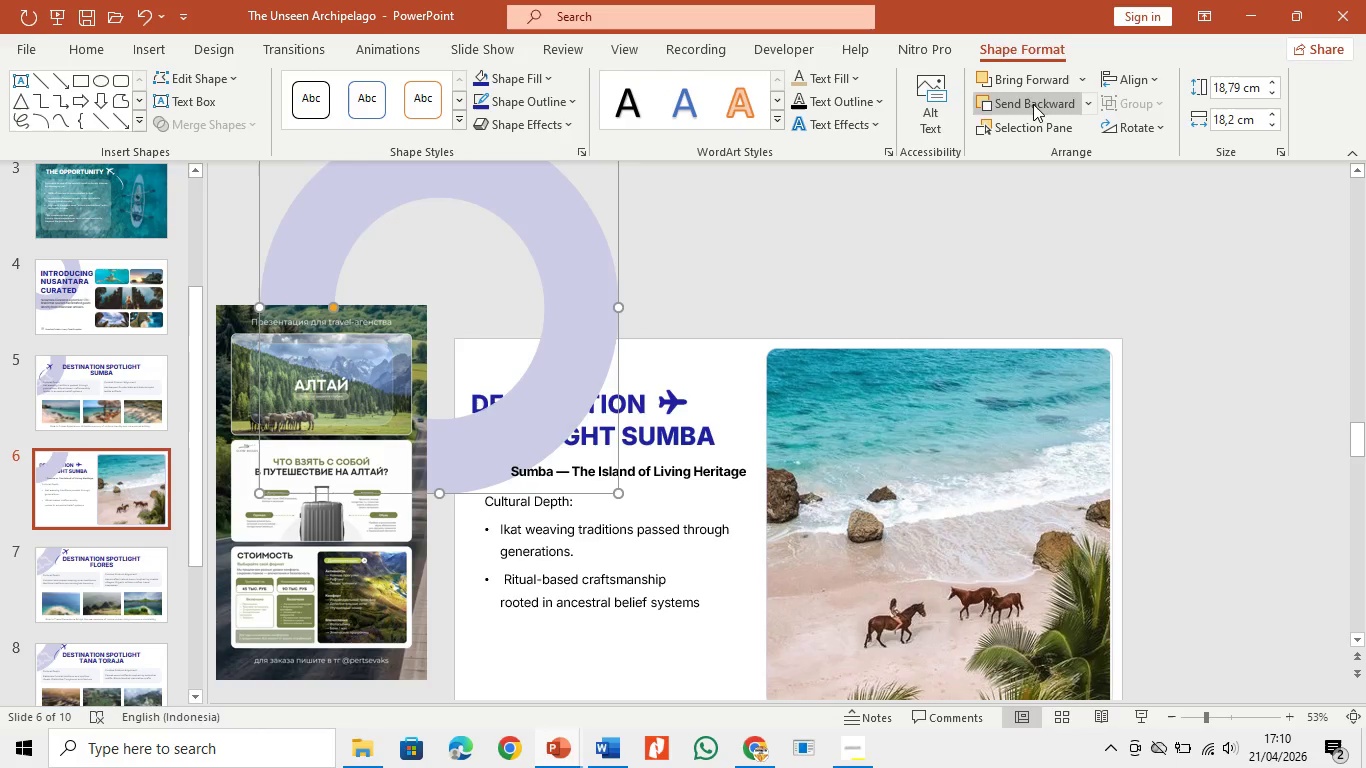 
triple_click([1033, 104])
 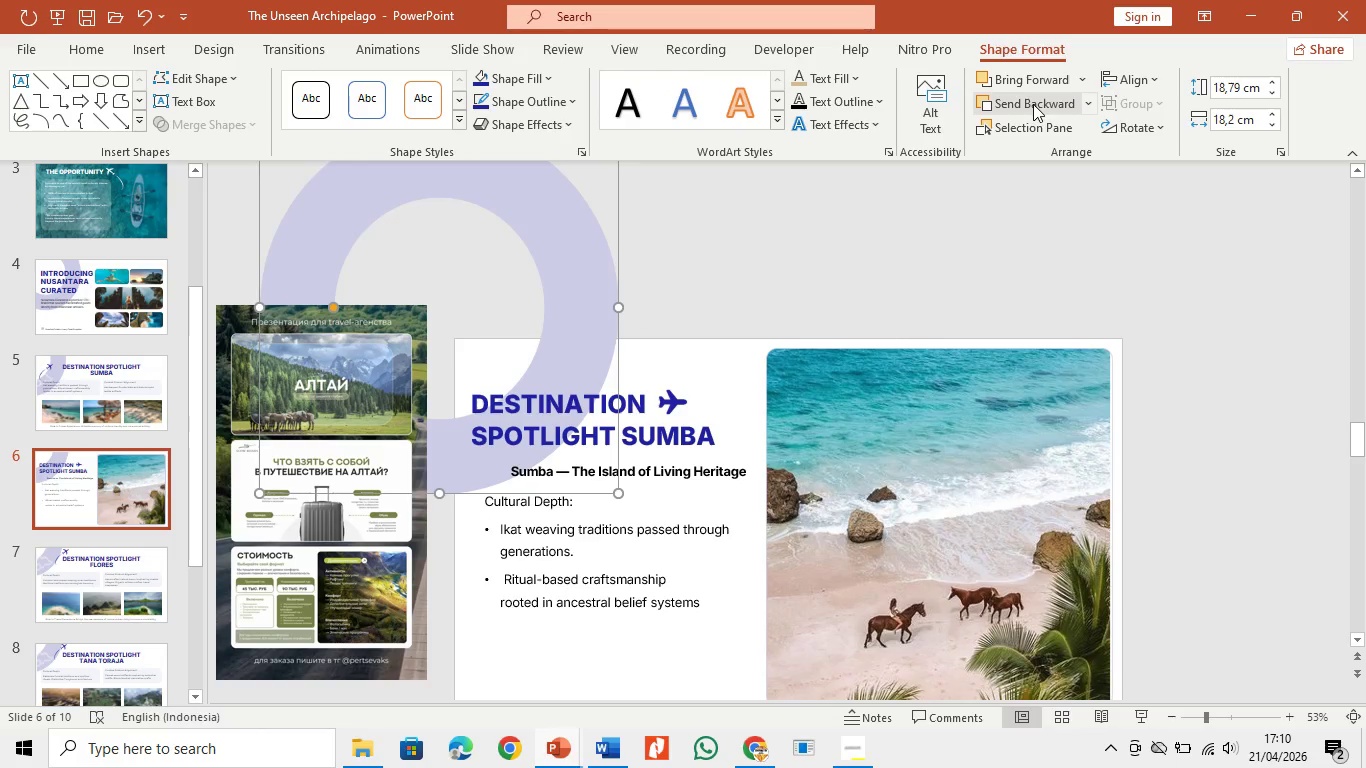 